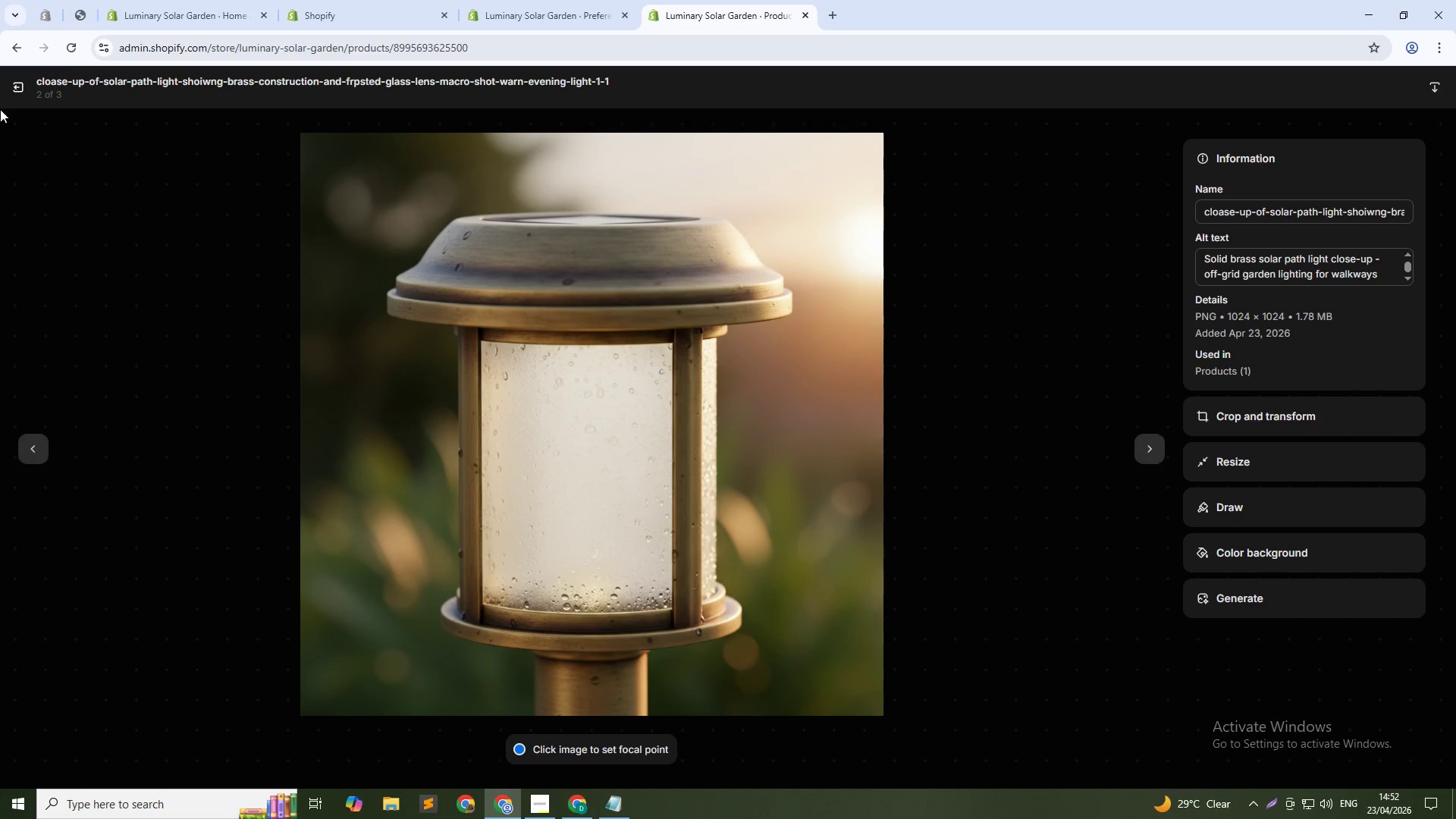 
left_click([29, 86])
 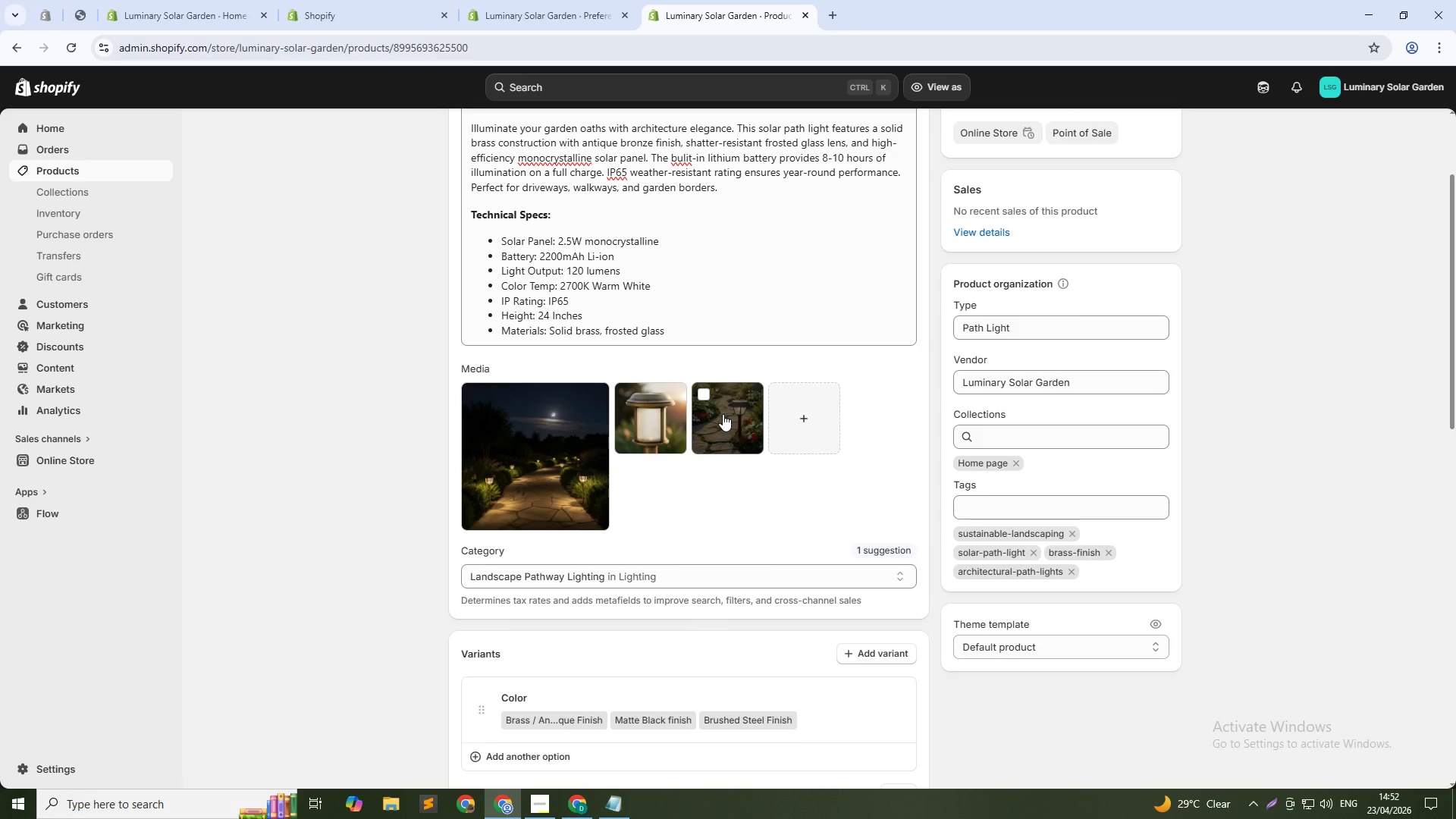 
left_click([723, 414])
 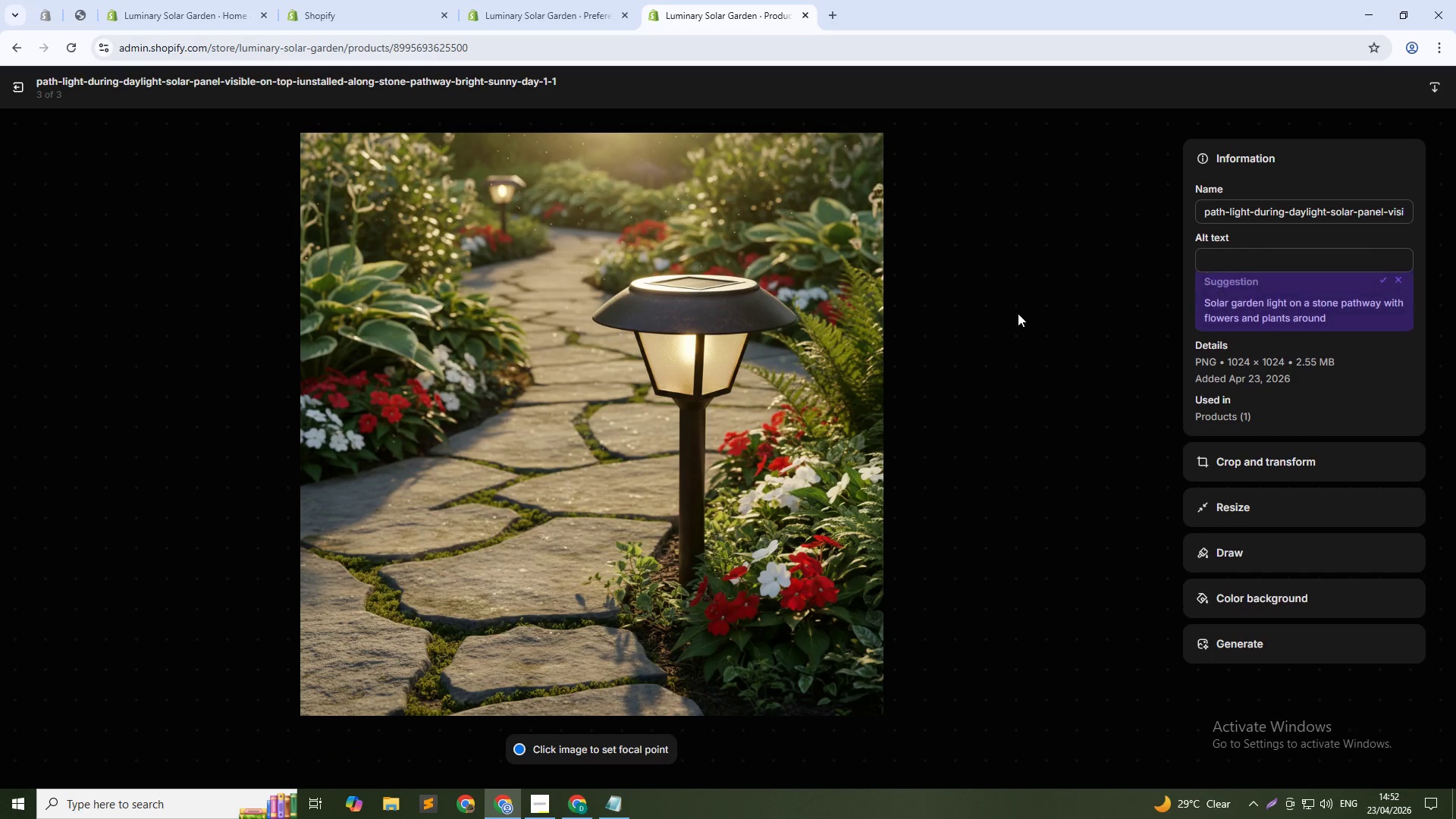 
left_click([1221, 254])
 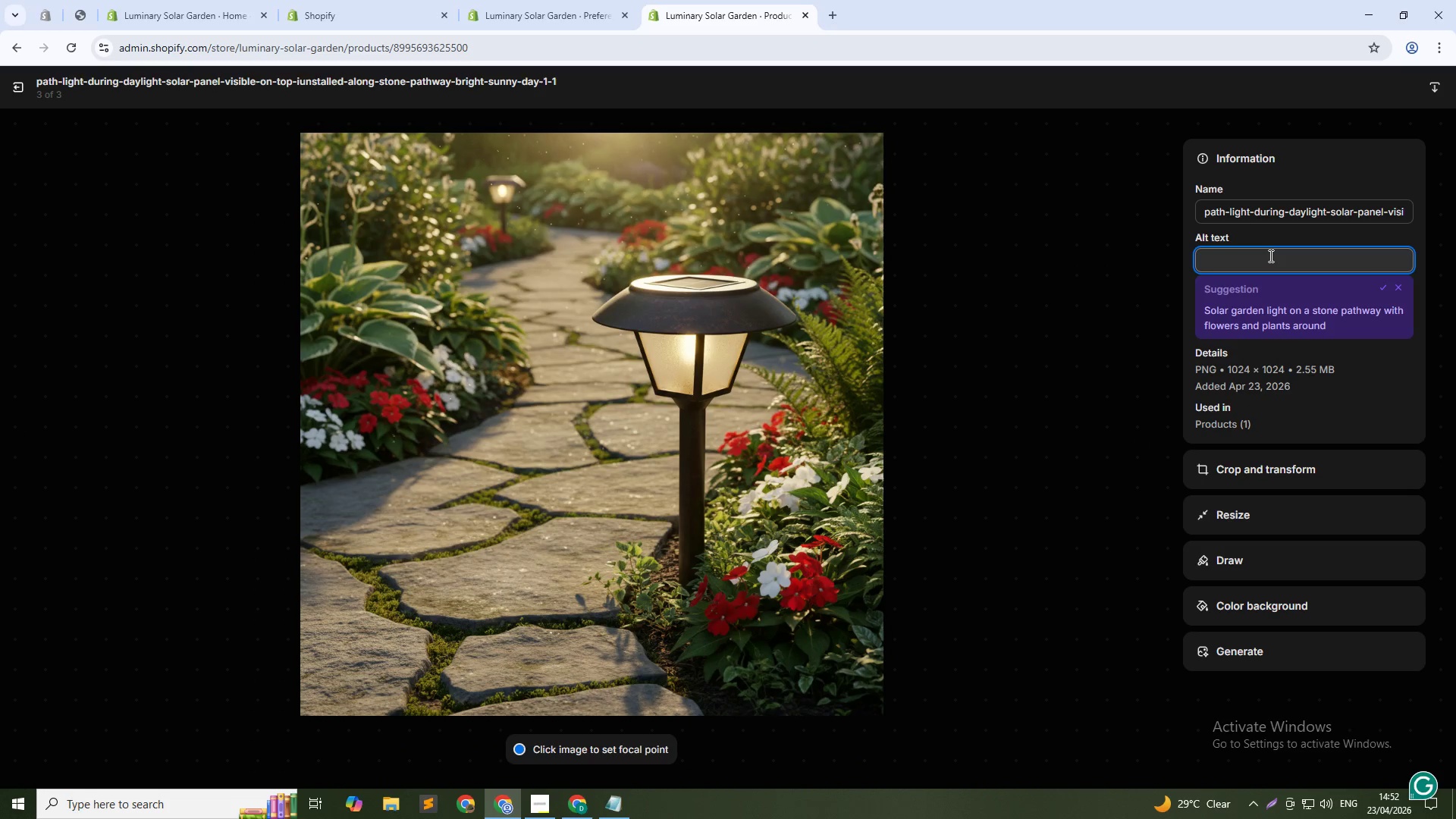 
type(Solar path light during daylight charging - architectural)
 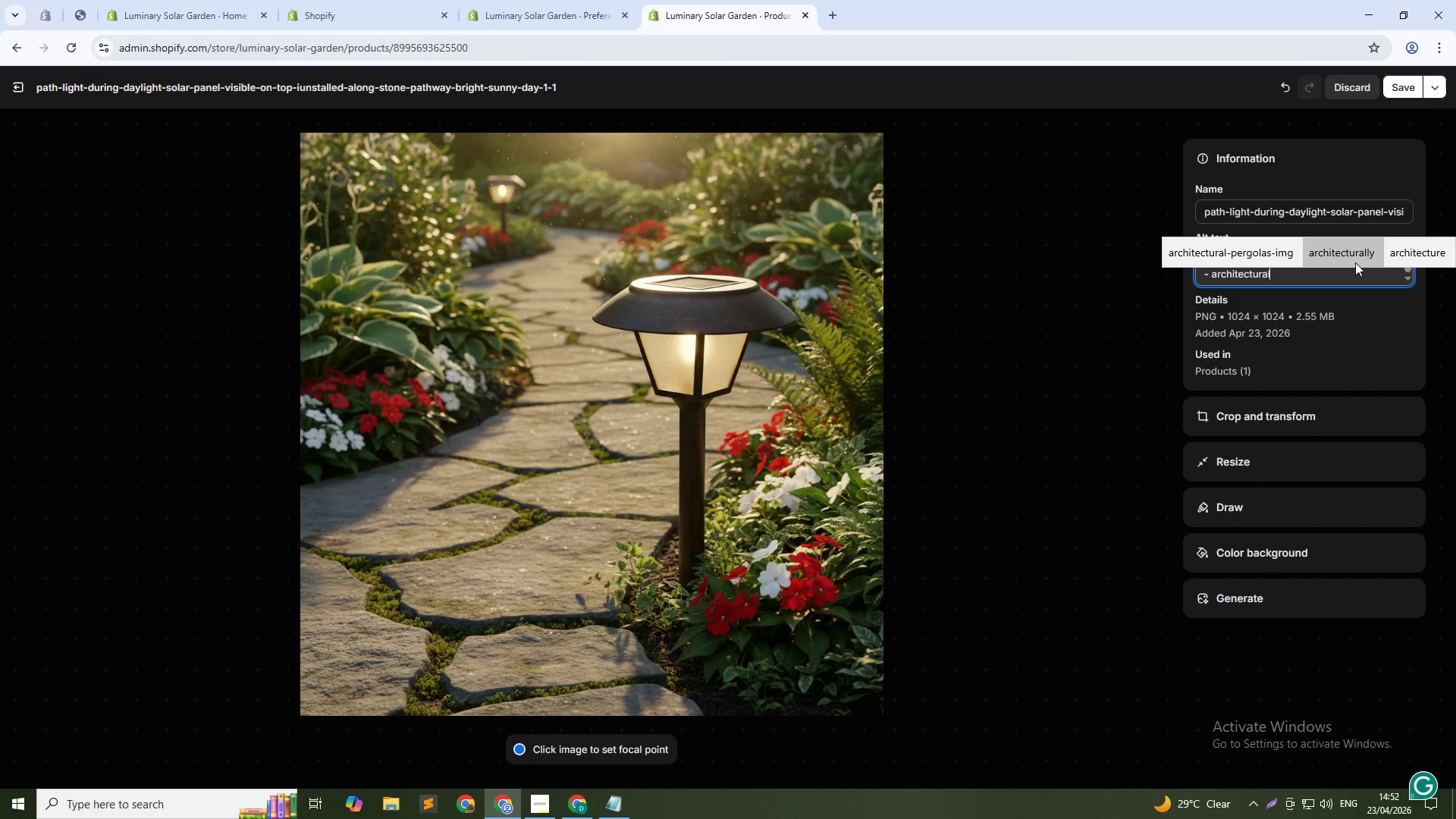 
wait(10.77)
 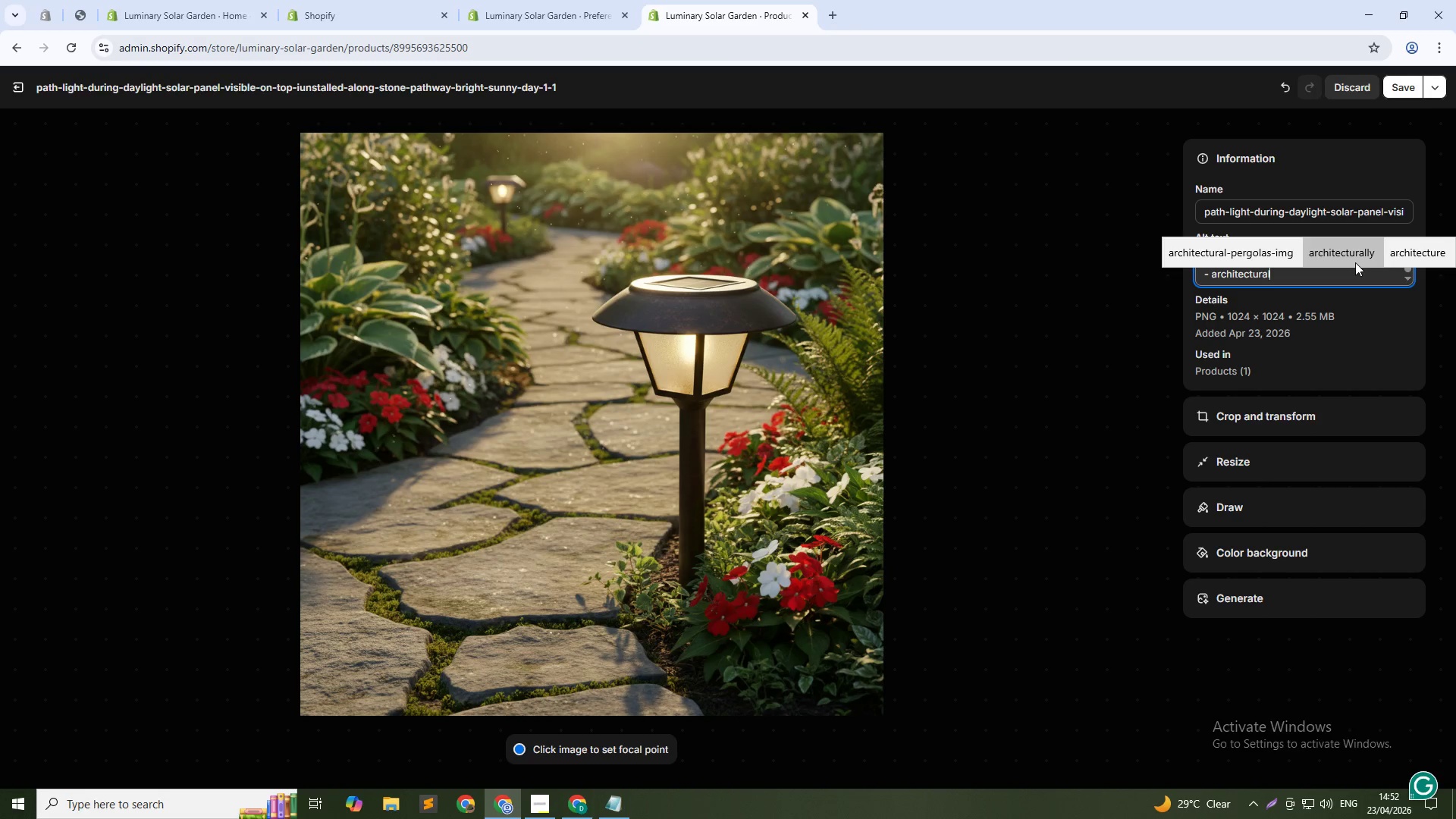 
key(Alt+Tab)